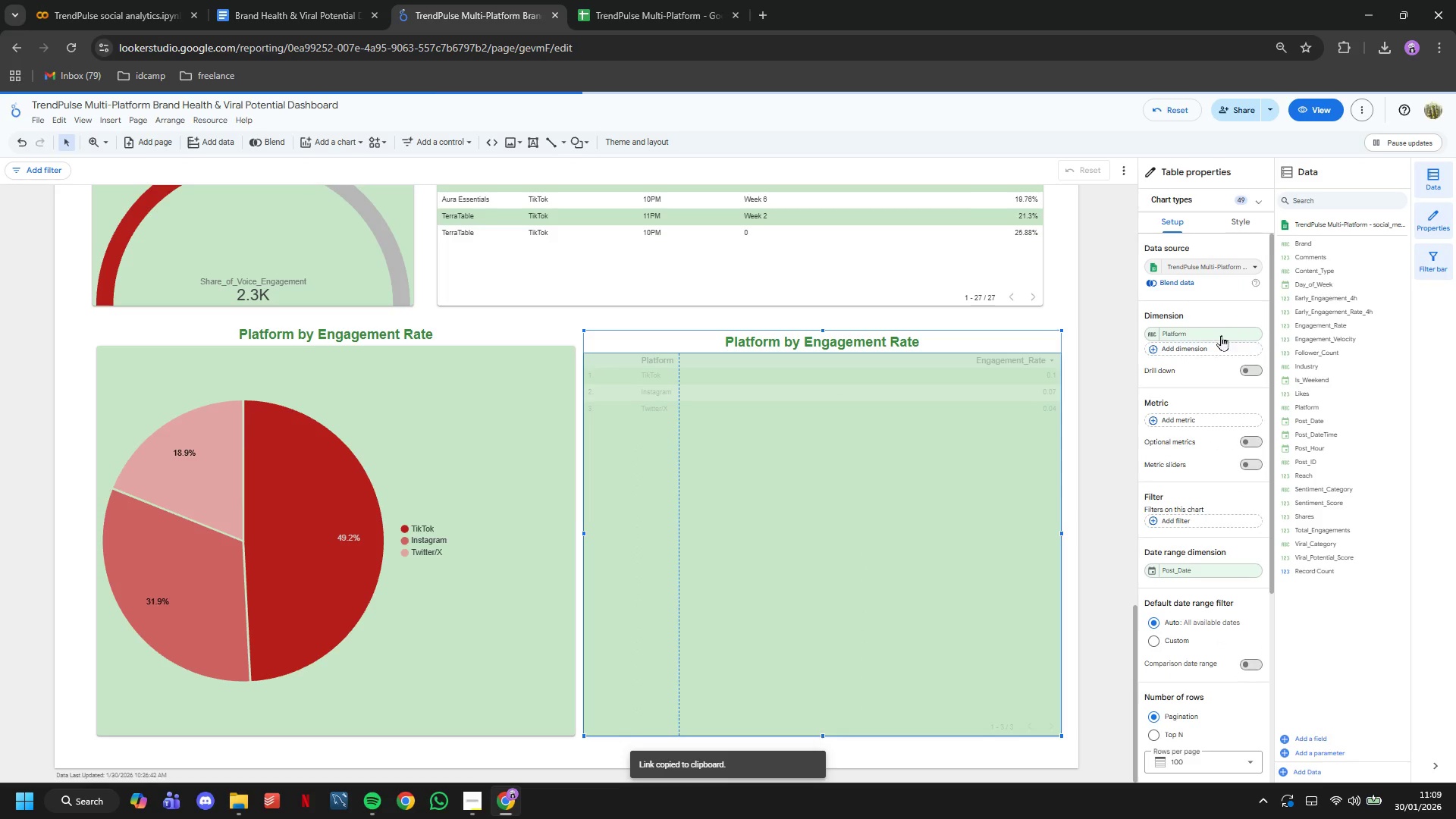 
left_click([1219, 334])
 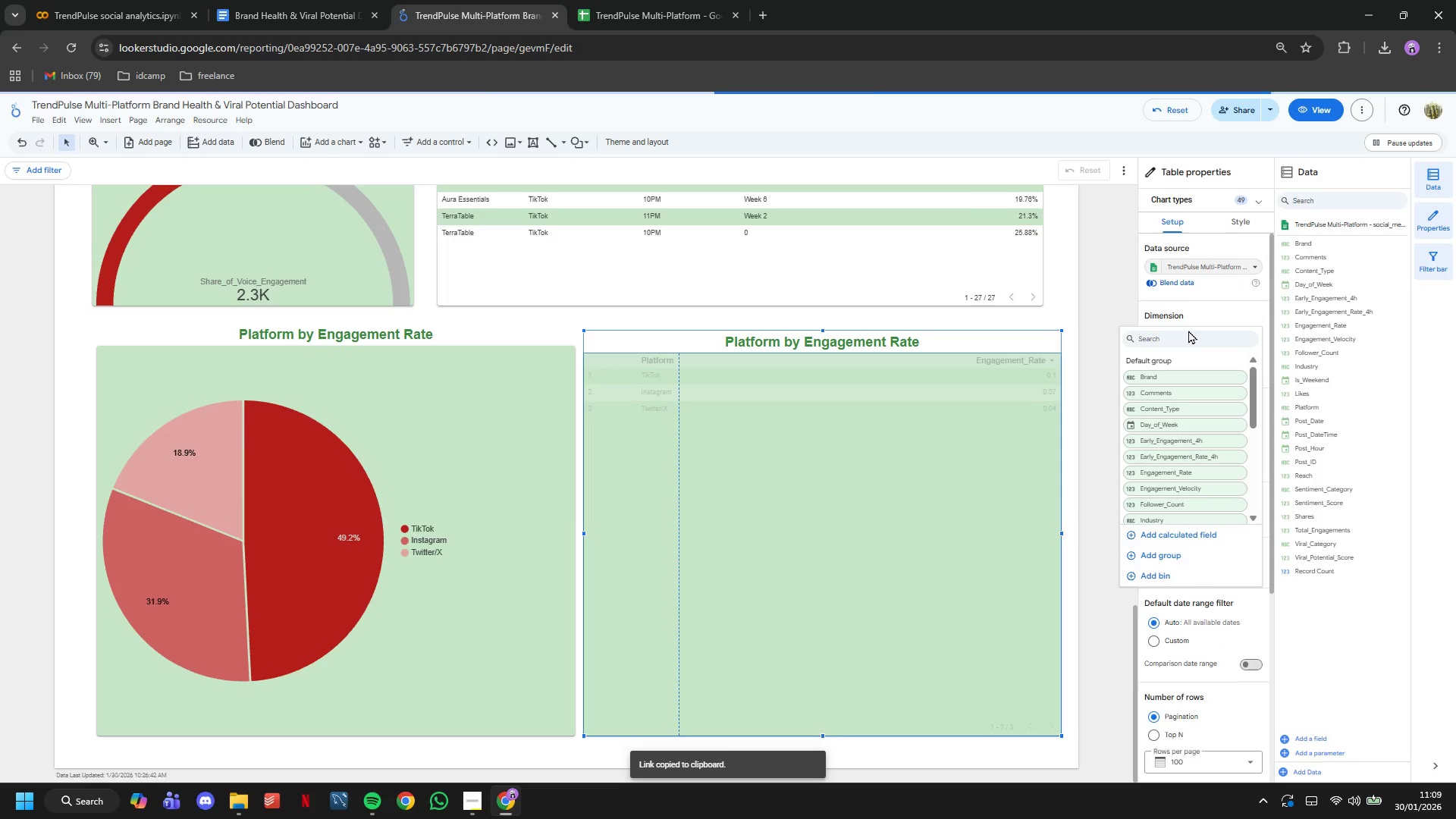 
type(post)
 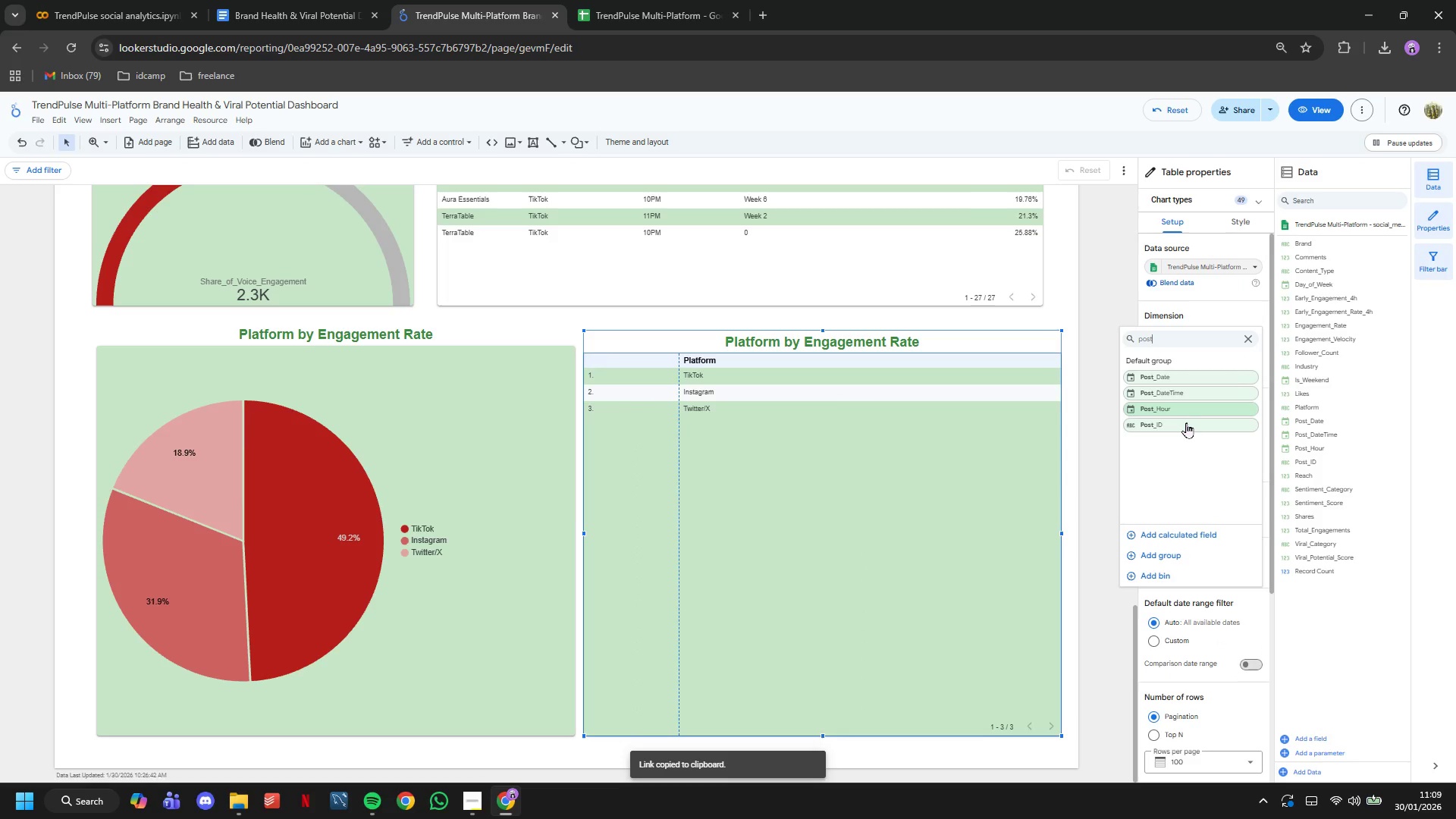 
left_click([1185, 425])
 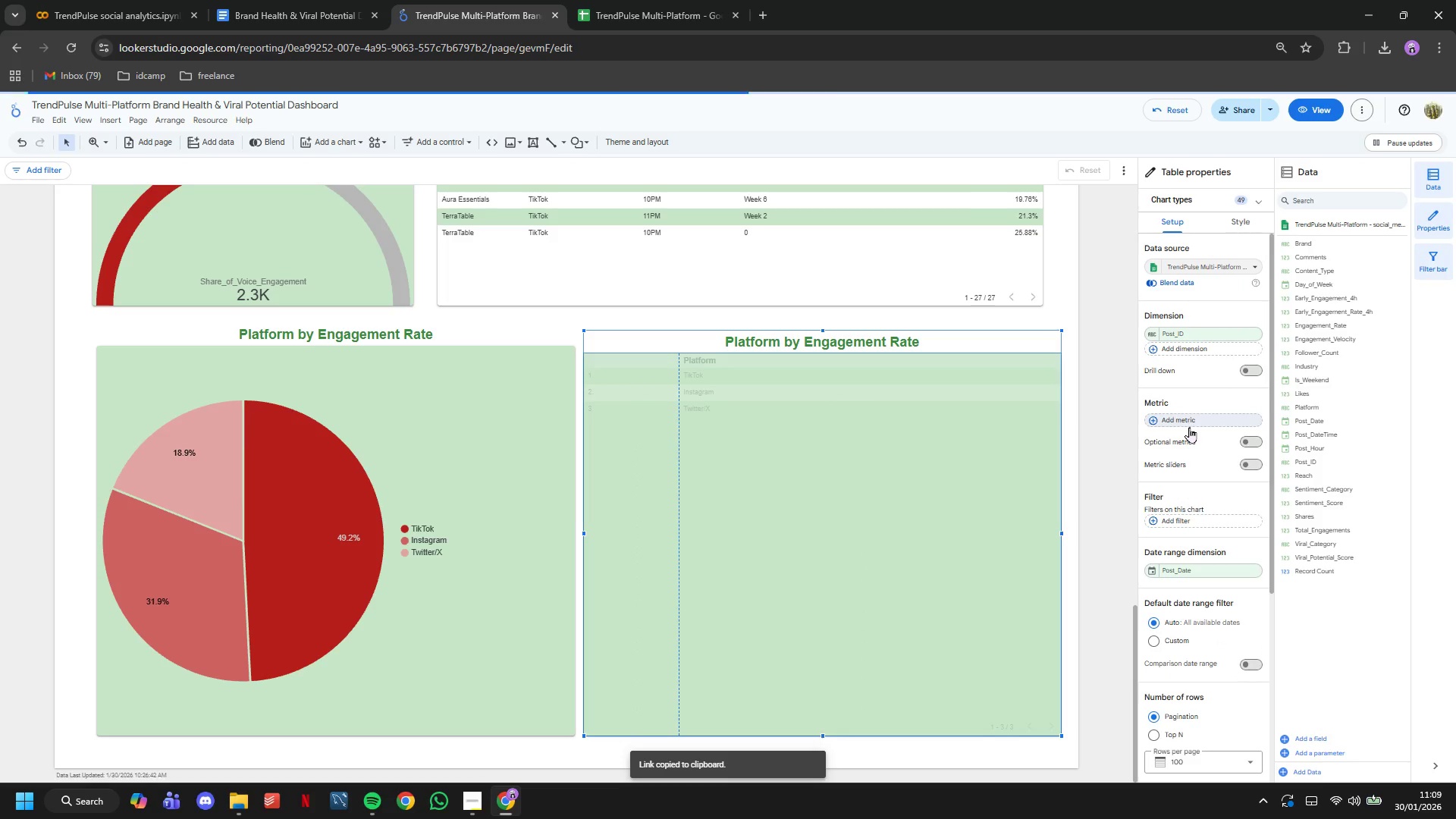 
left_click([1189, 427])
 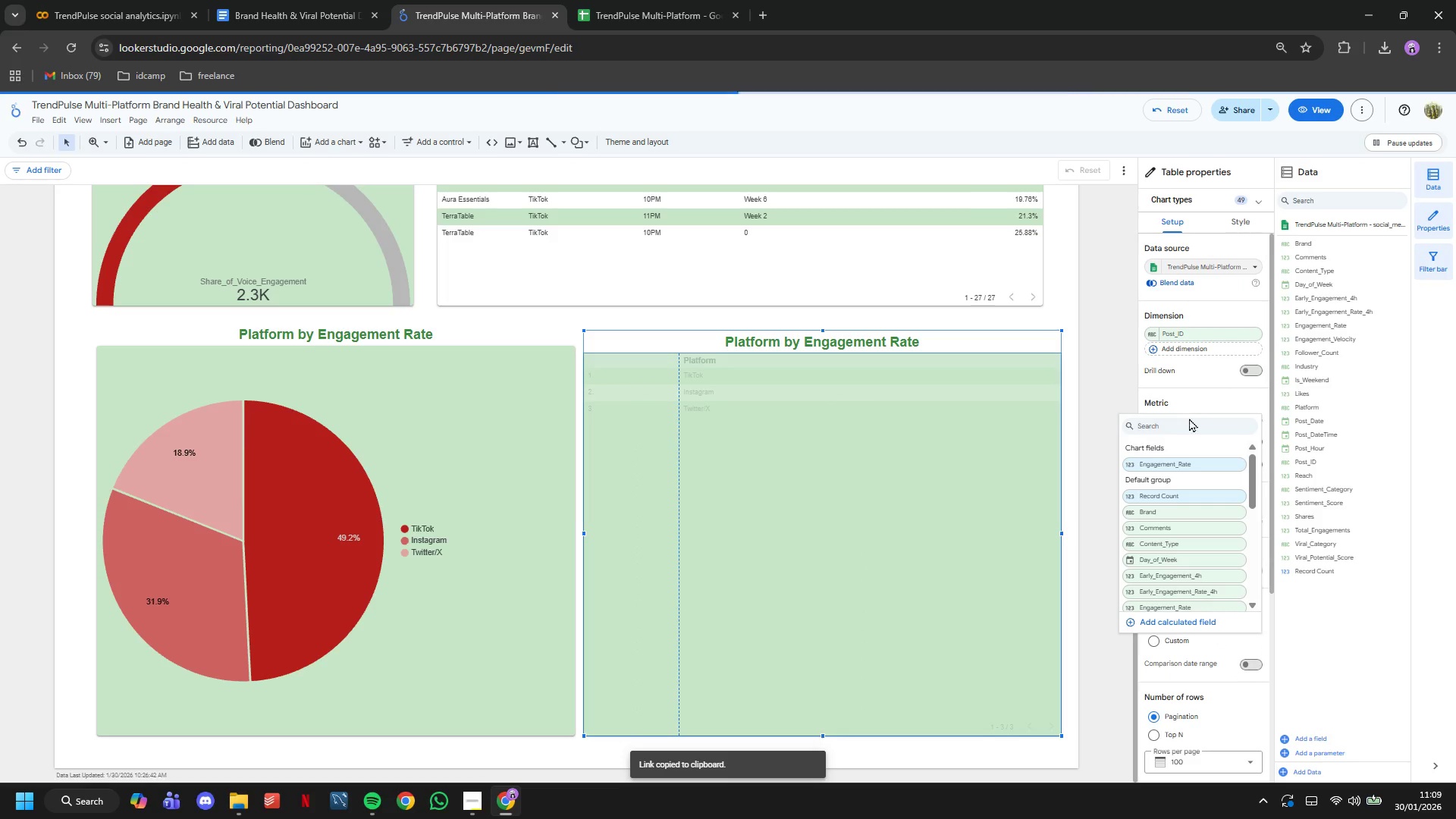 
left_click([1197, 393])
 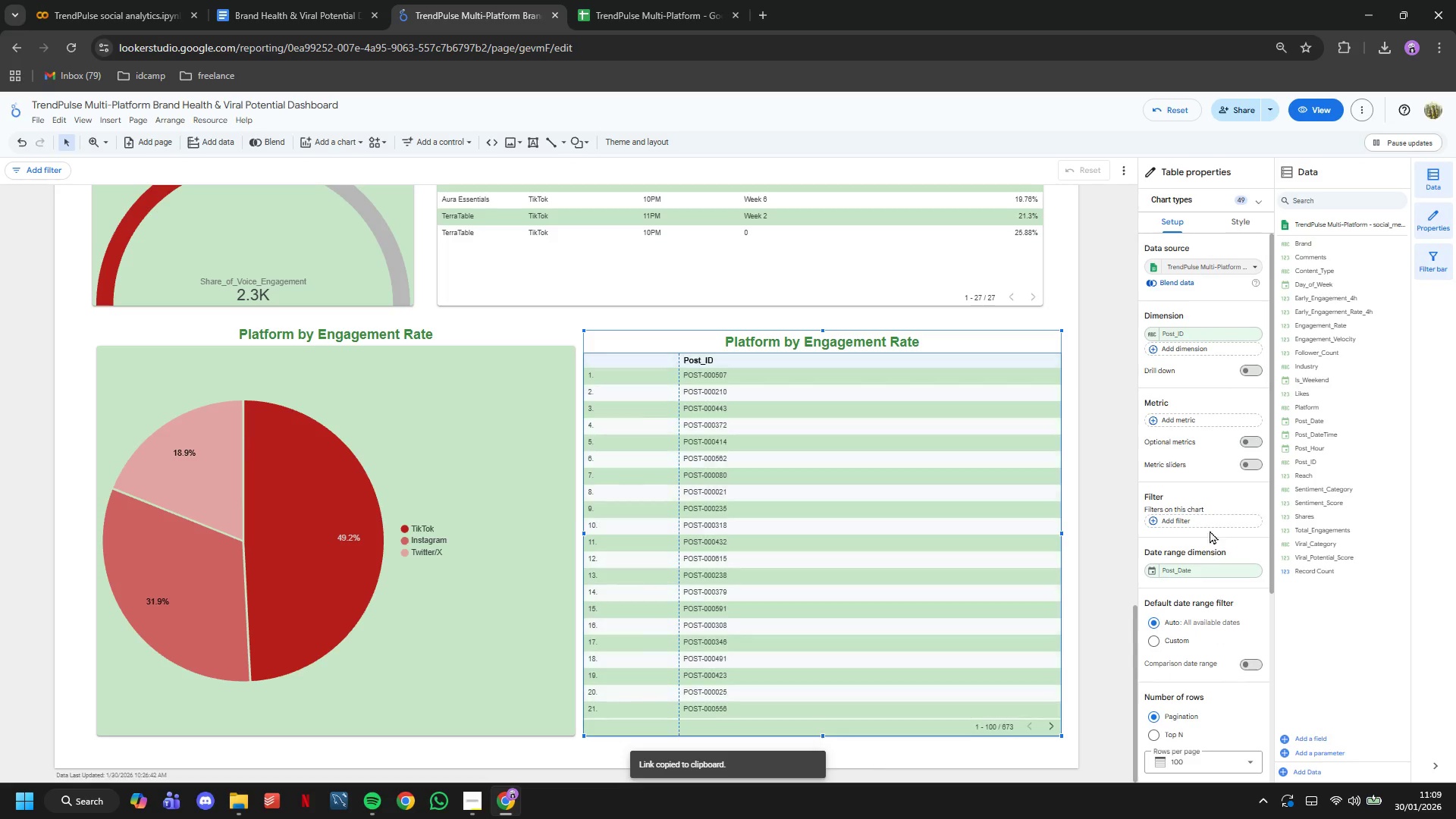 
left_click([1205, 524])
 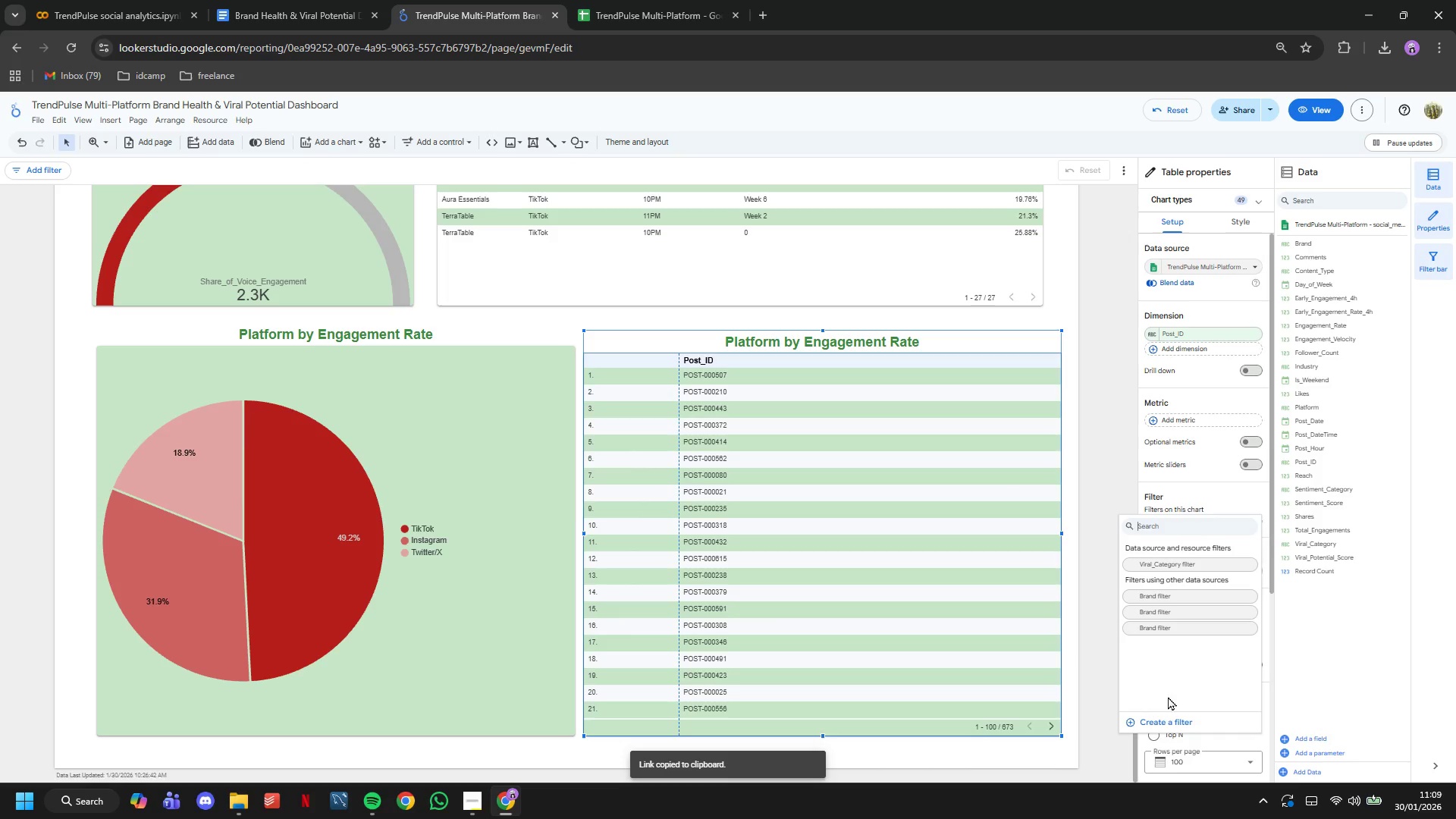 
left_click([1169, 711])
 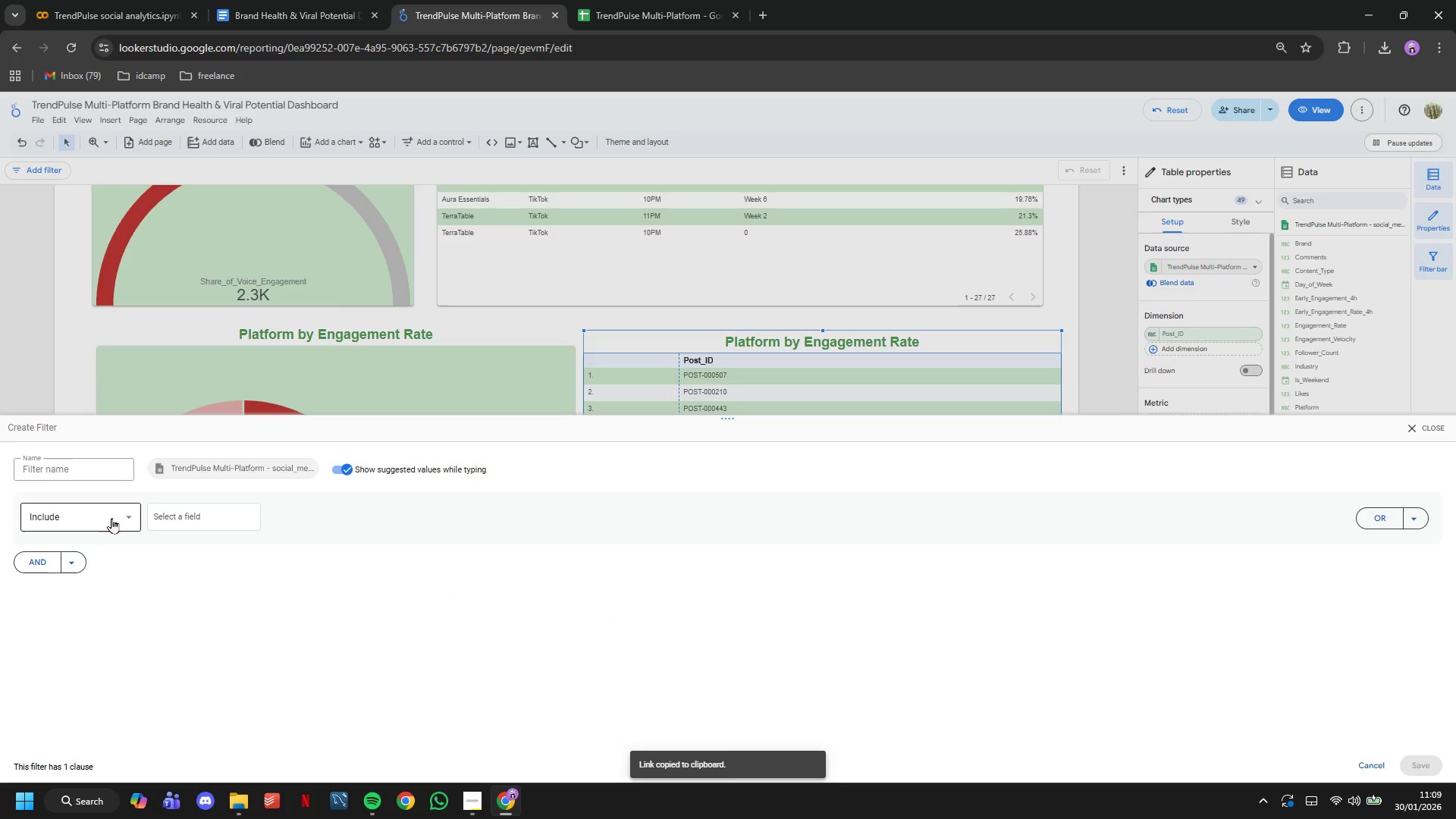 
double_click([171, 522])
 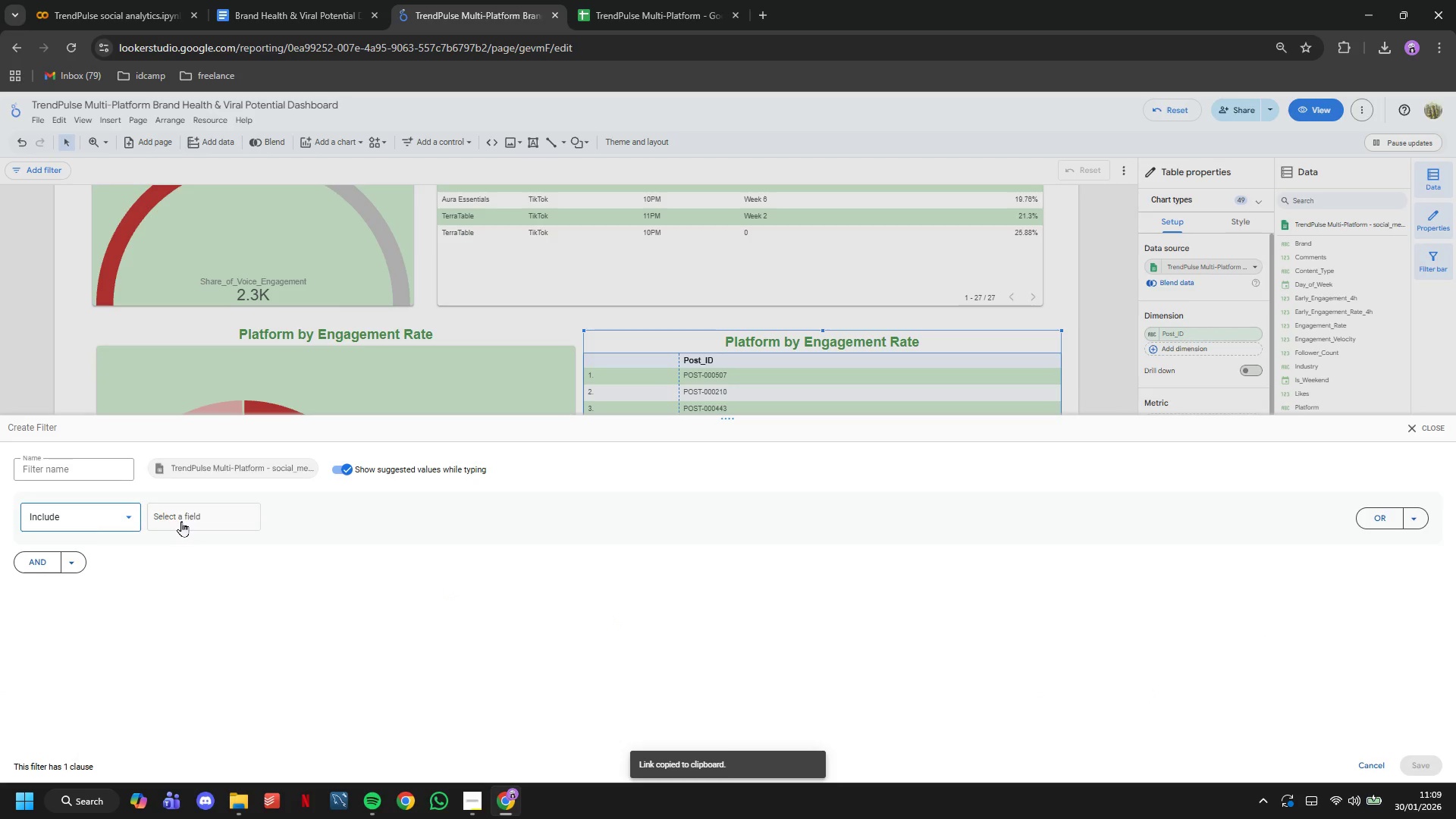 
triple_click([181, 521])
 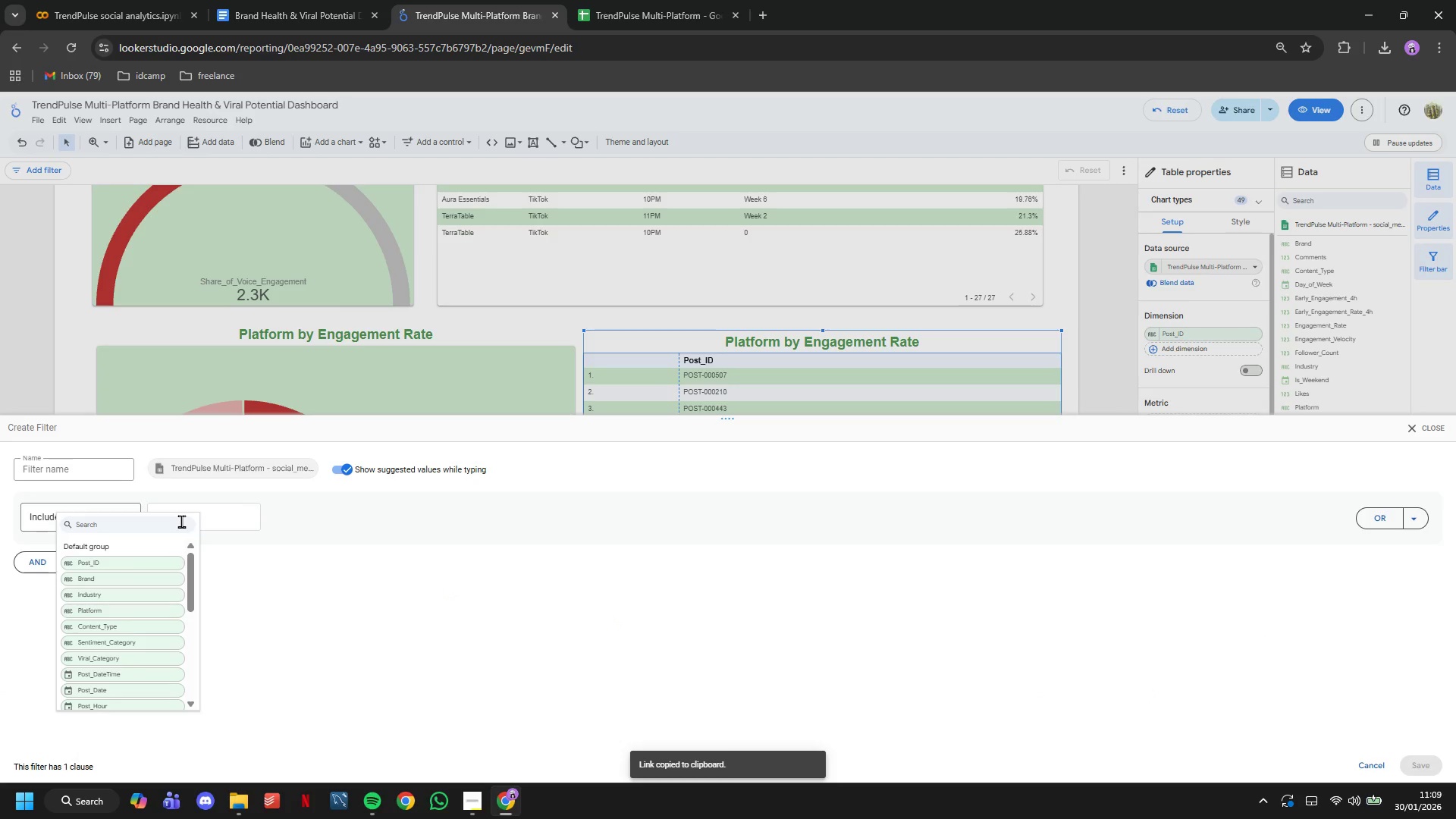 
type(sent)
 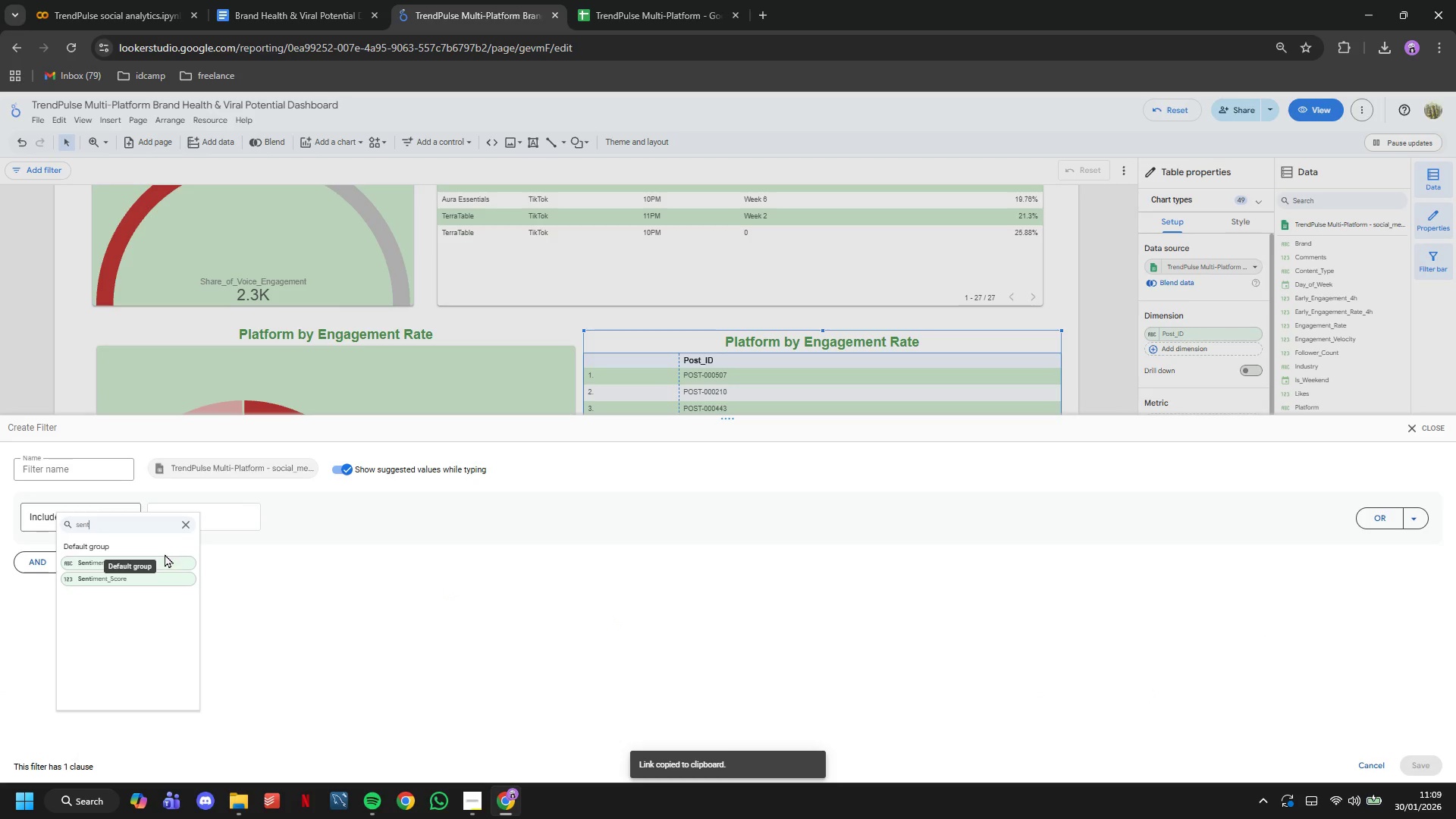 
left_click([164, 557])
 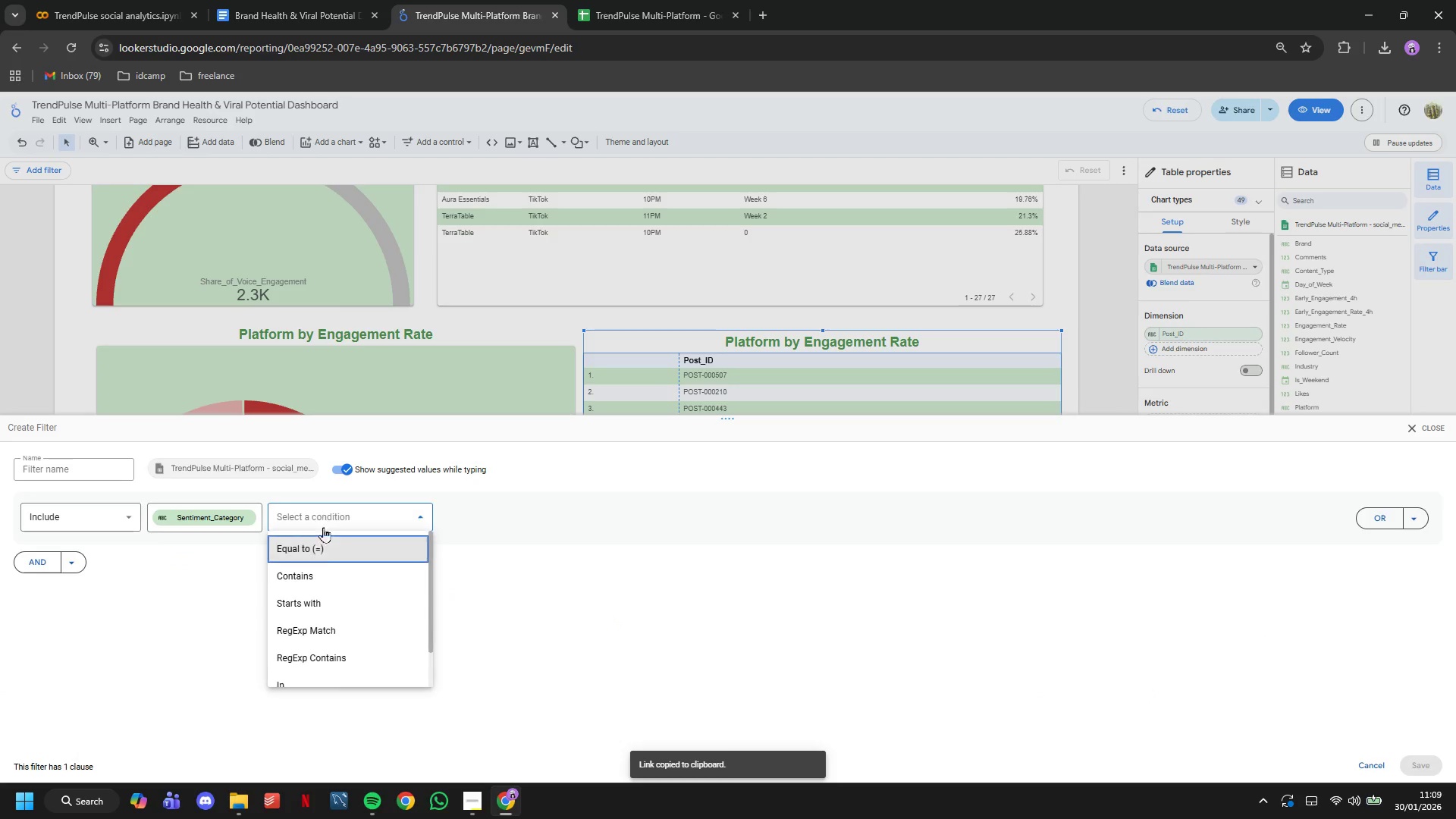 
double_click([324, 544])
 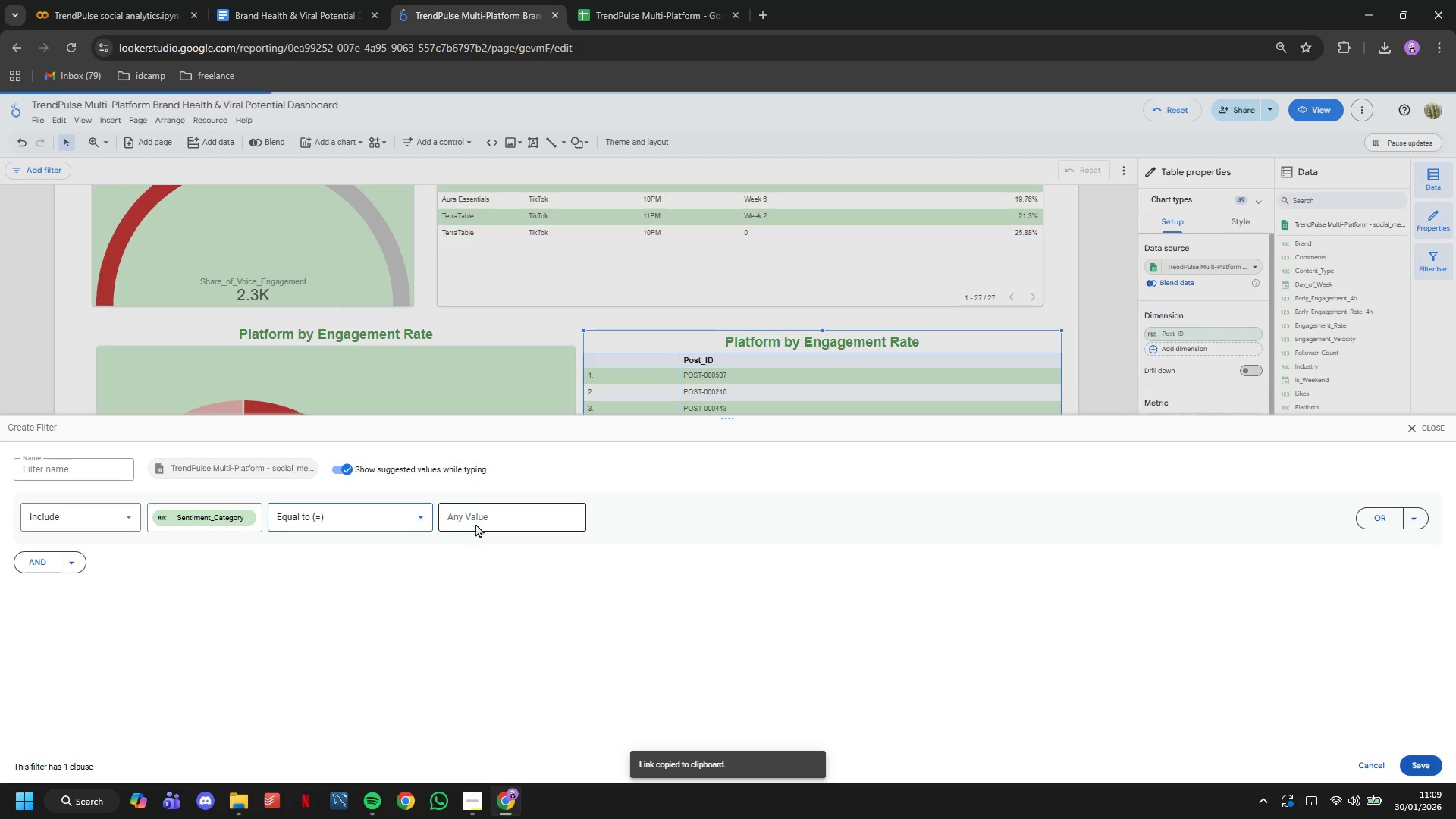 
left_click([487, 510])
 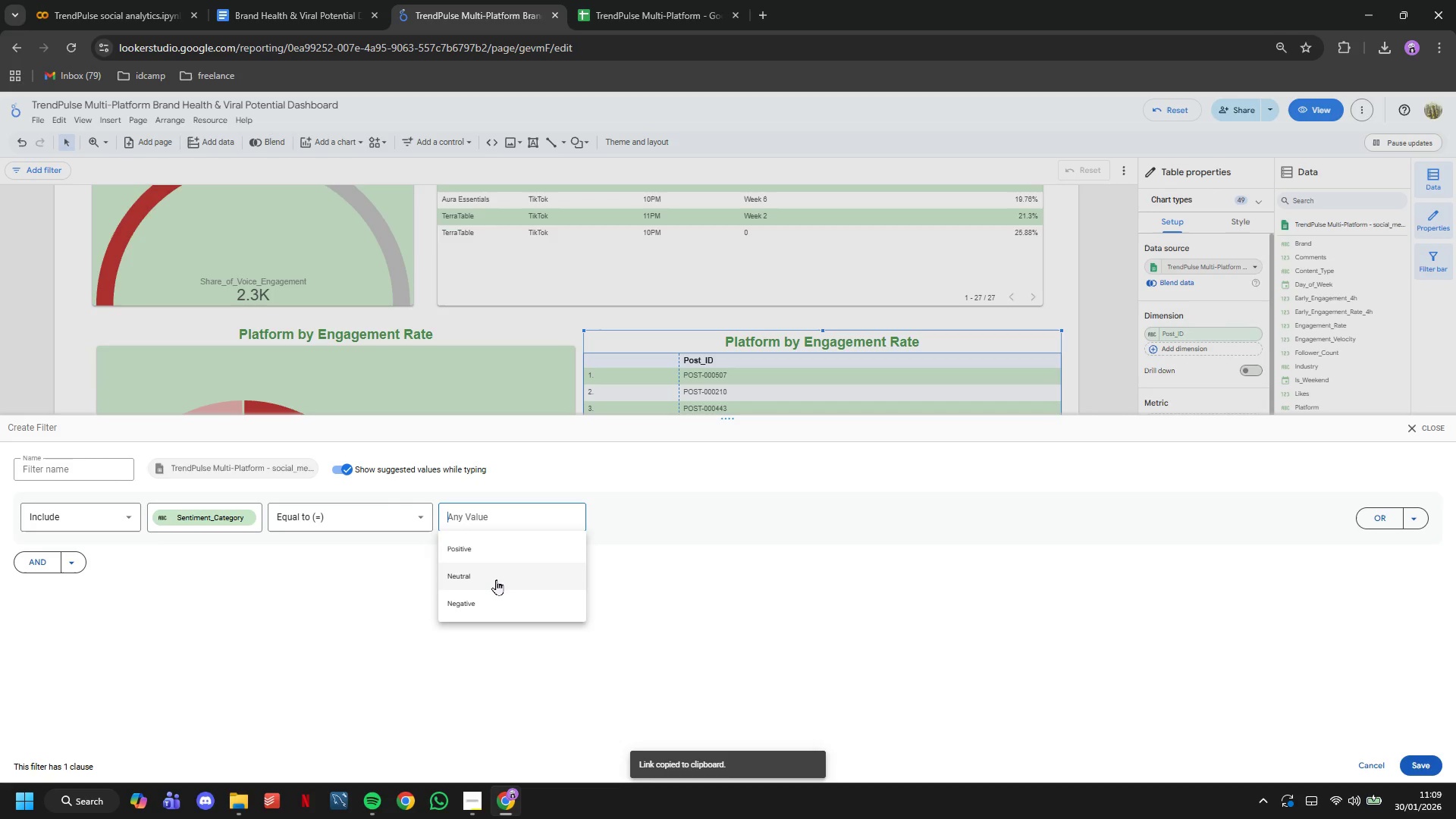 
left_click([493, 594])
 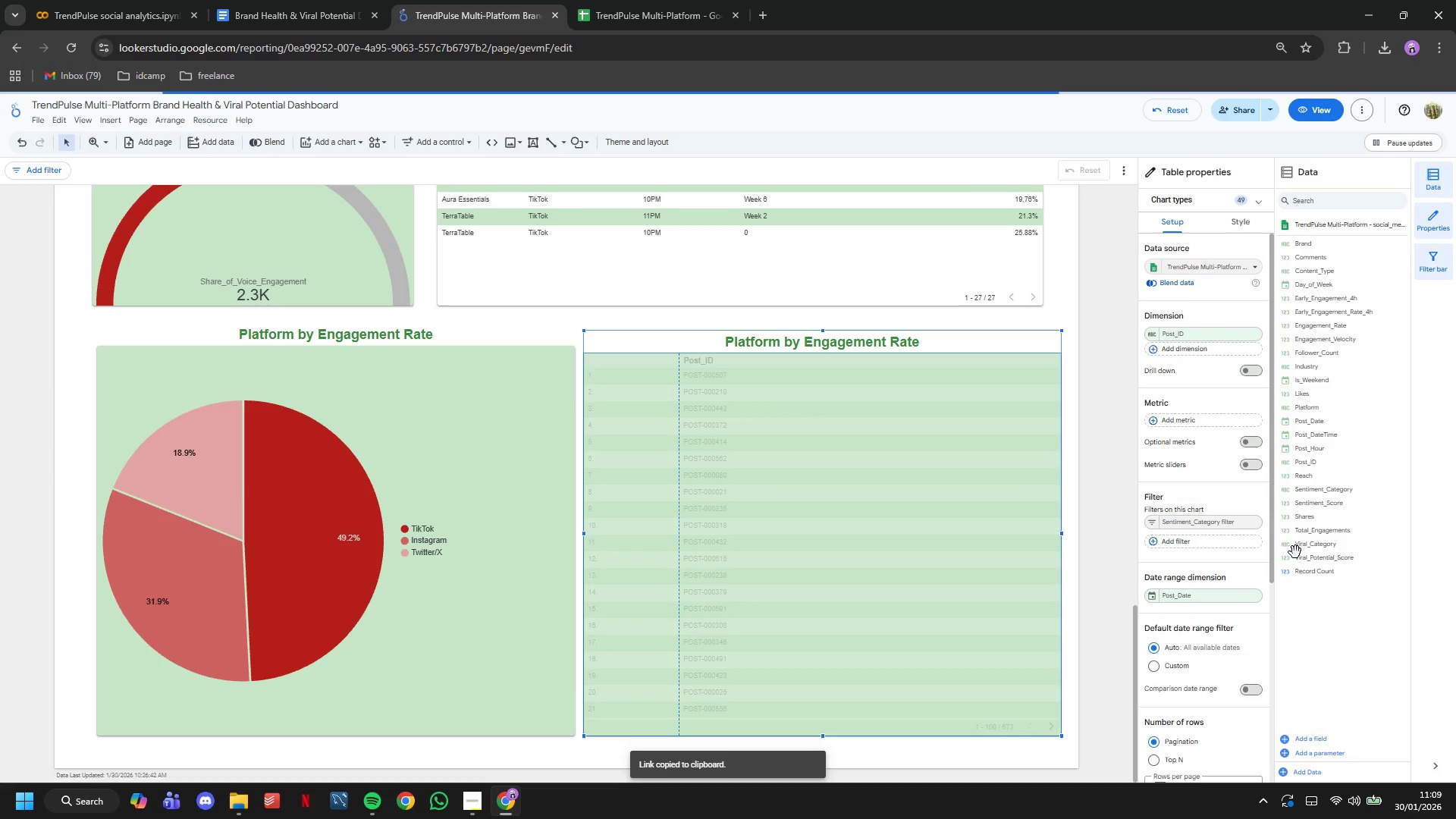 
left_click([1242, 232])
 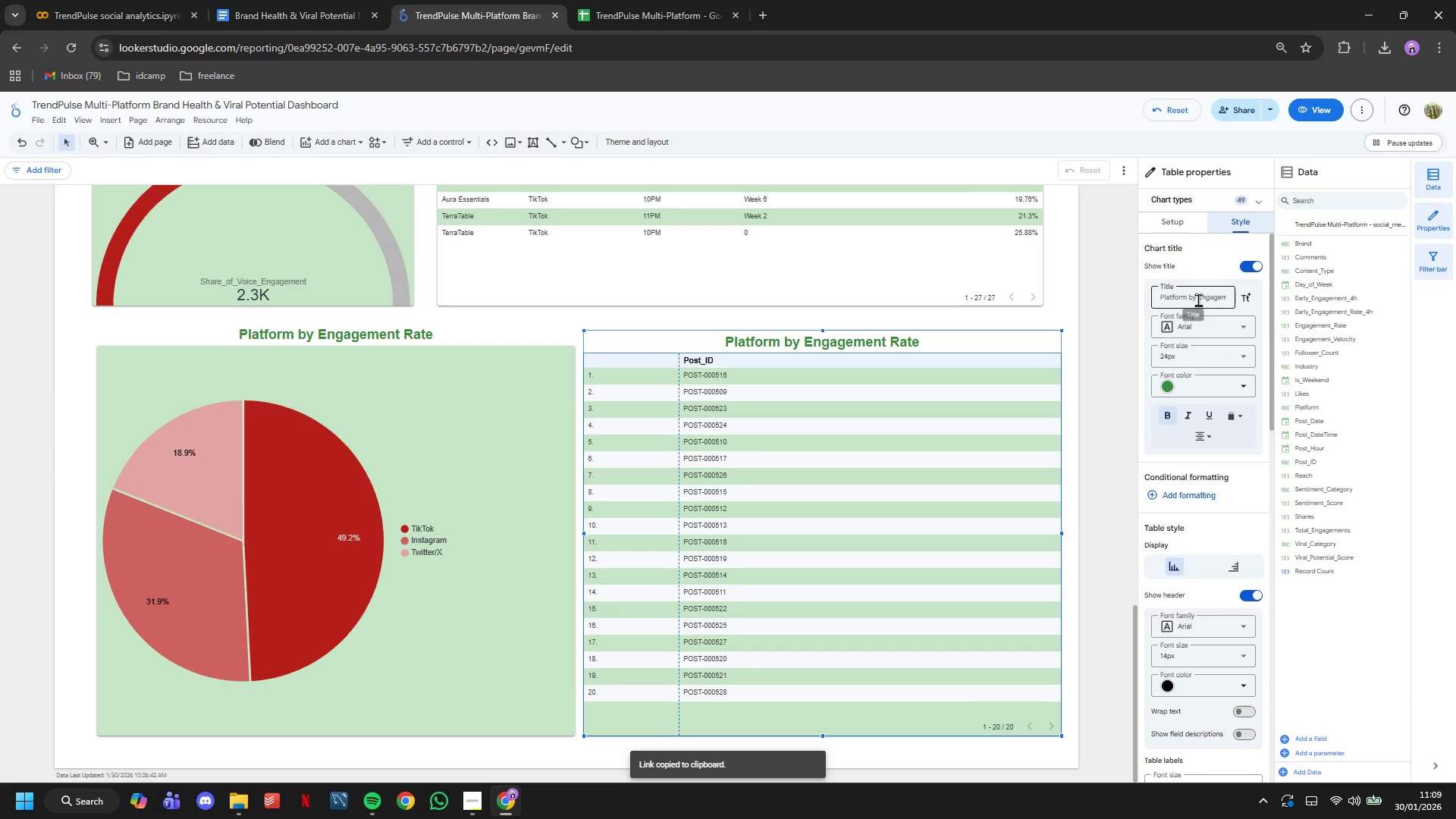 
double_click([1197, 301])
 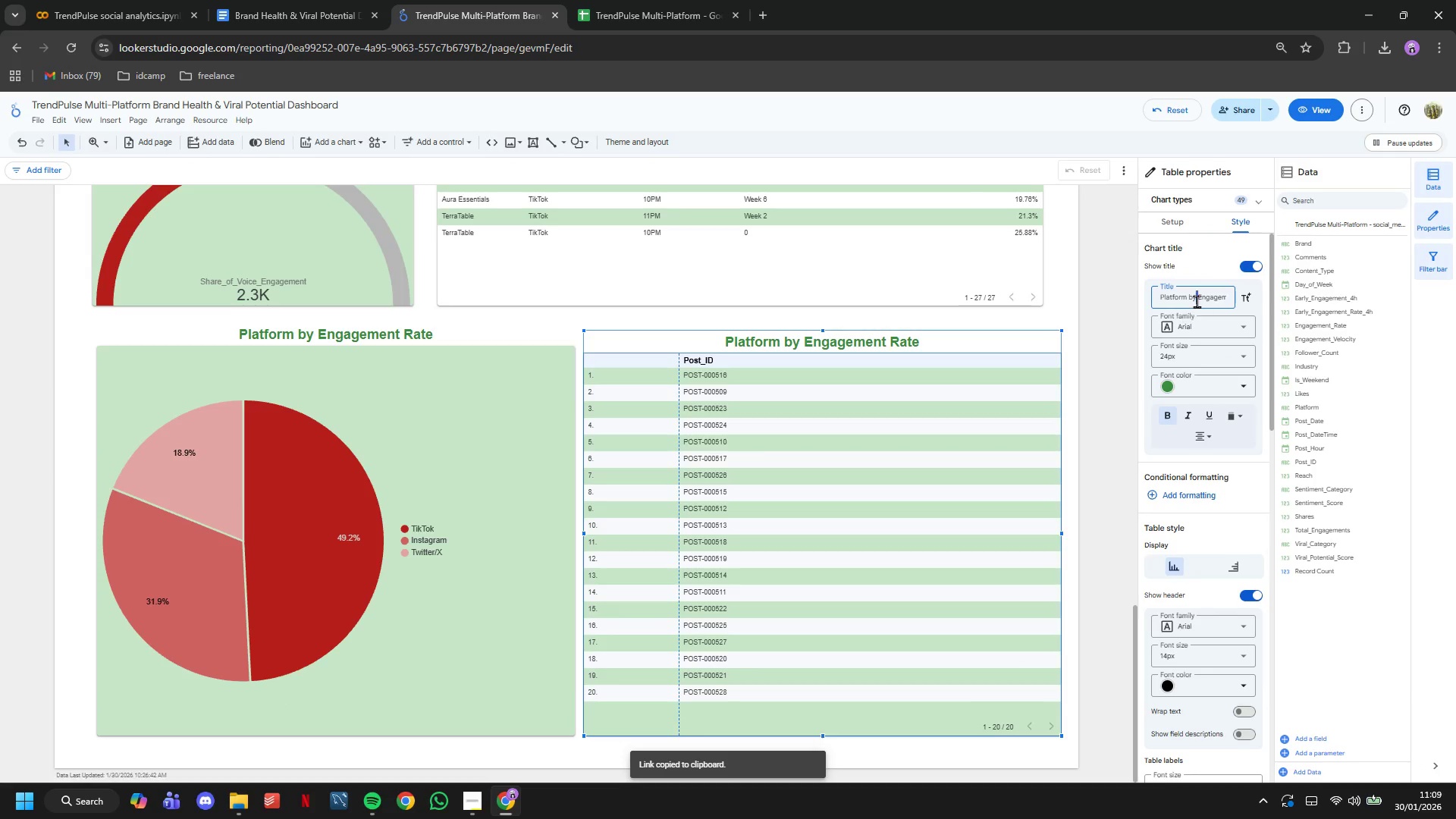 
triple_click([1197, 301])
 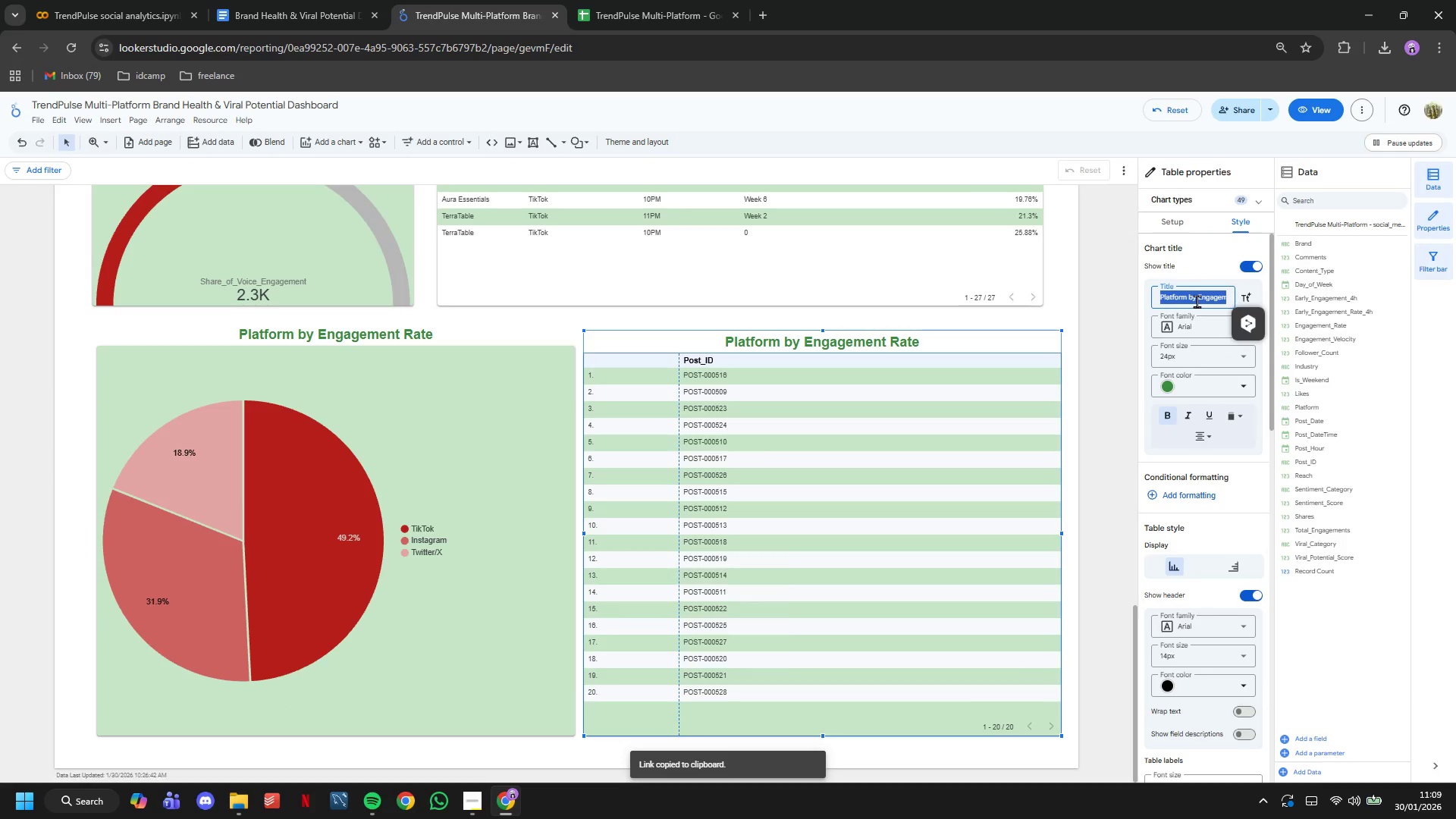 
type(Negative Pos)
key(Backspace)
key(Backspace)
key(Backspace)
type(Sentiment Posts)
 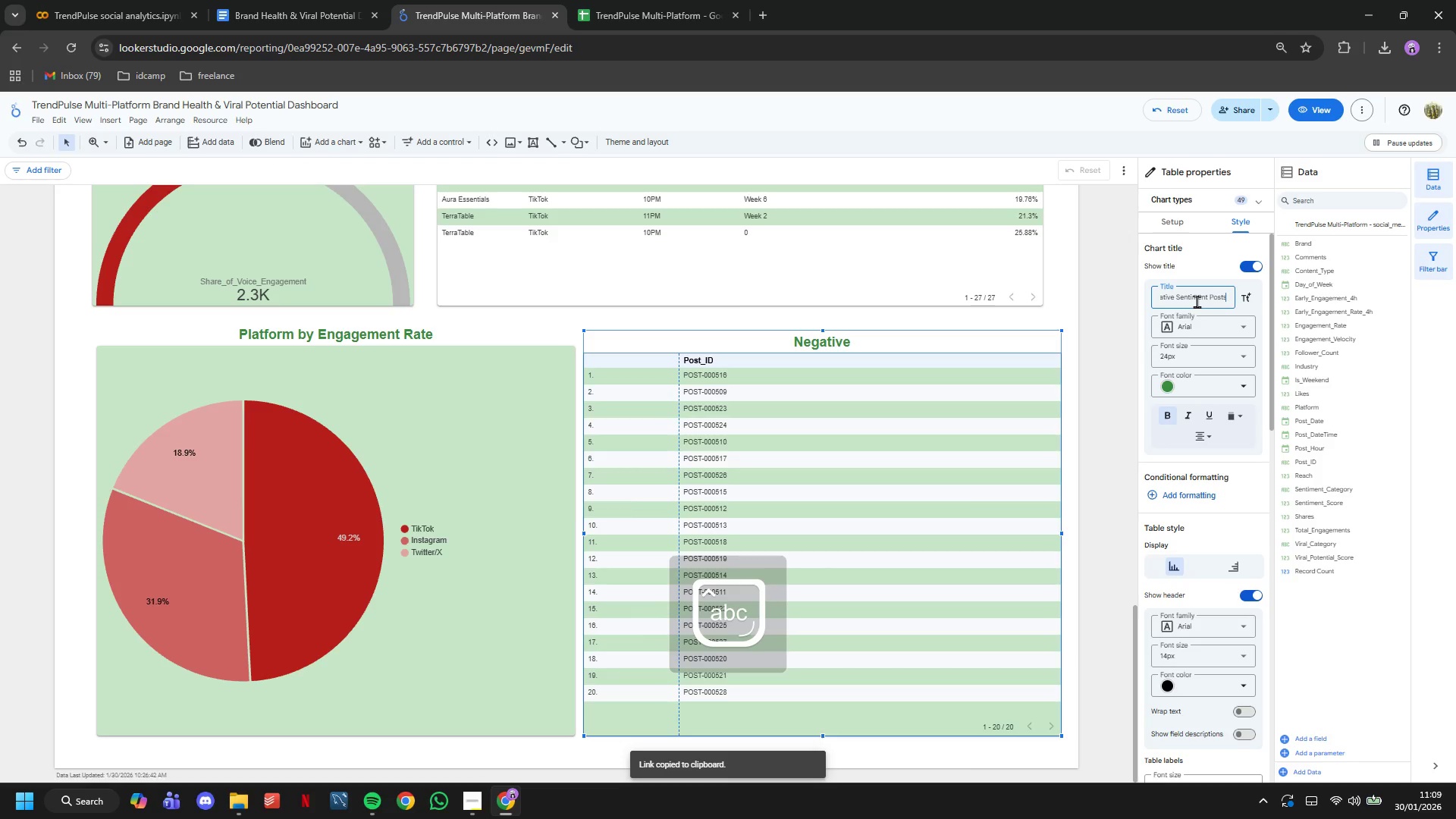 
key(Enter)
 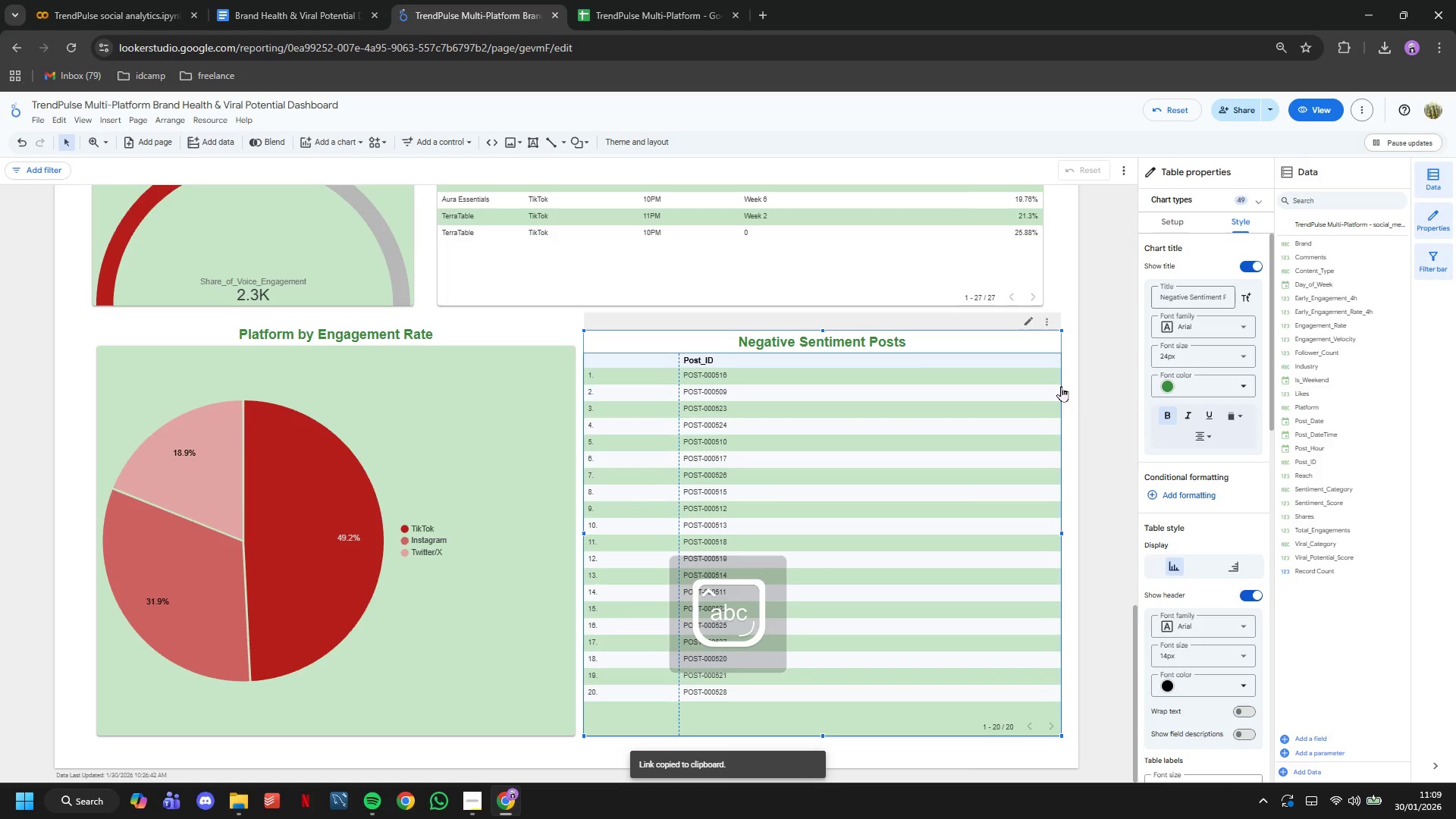 
left_click([1088, 397])
 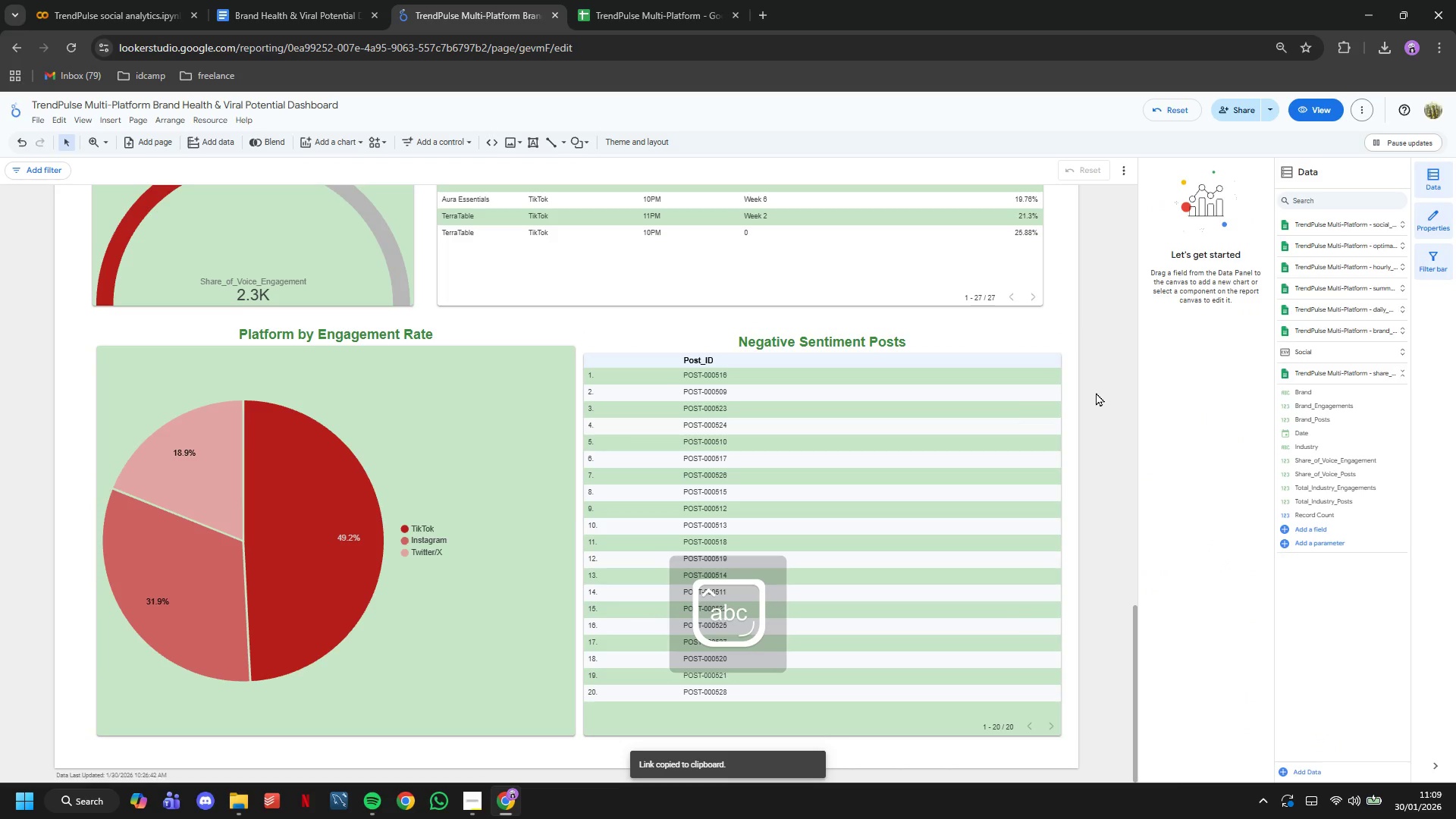 
scroll: coordinate [994, 434], scroll_direction: down, amount: 6.0
 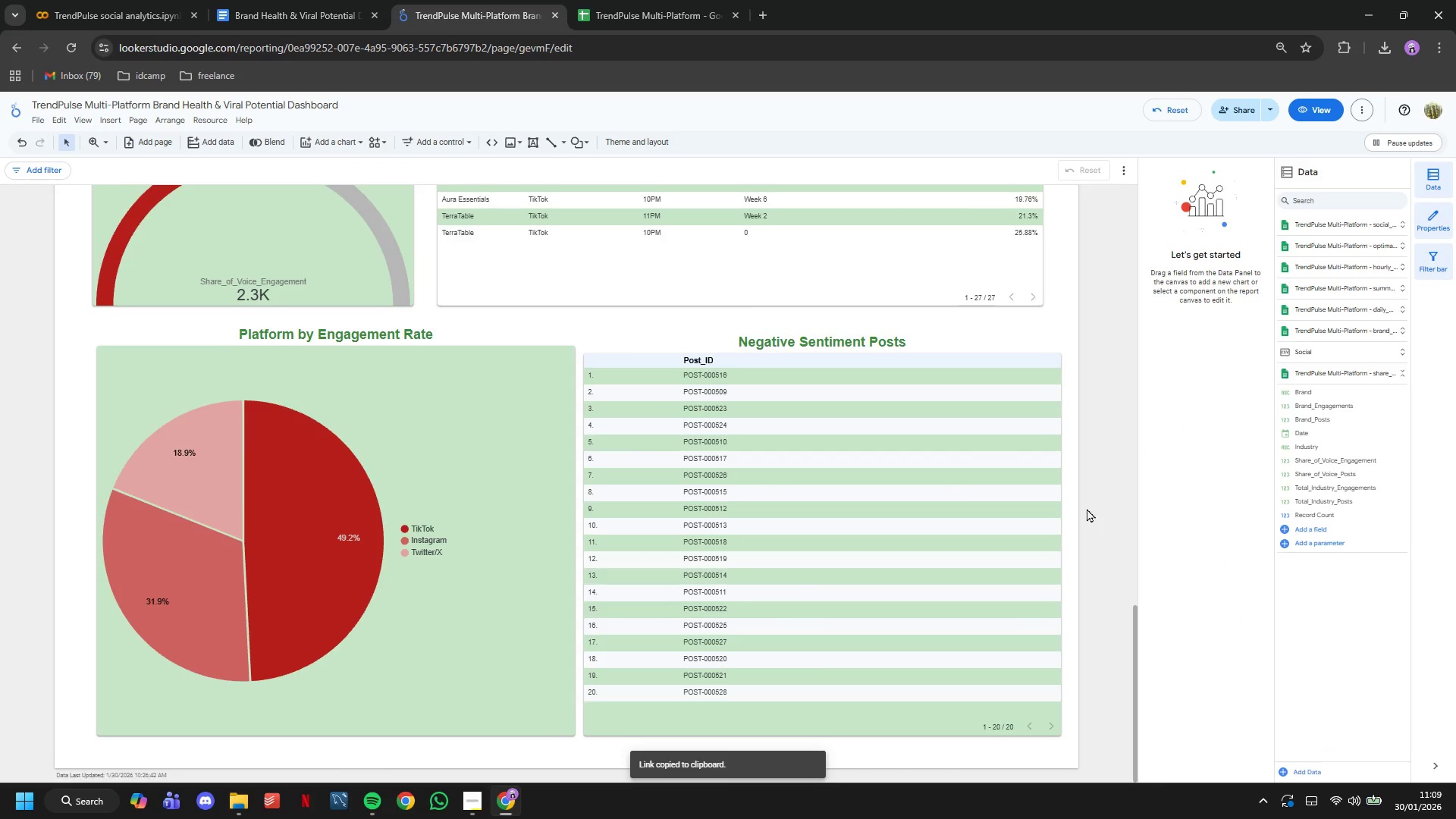 
scroll: coordinate [1087, 507], scroll_direction: none, amount: 0.0
 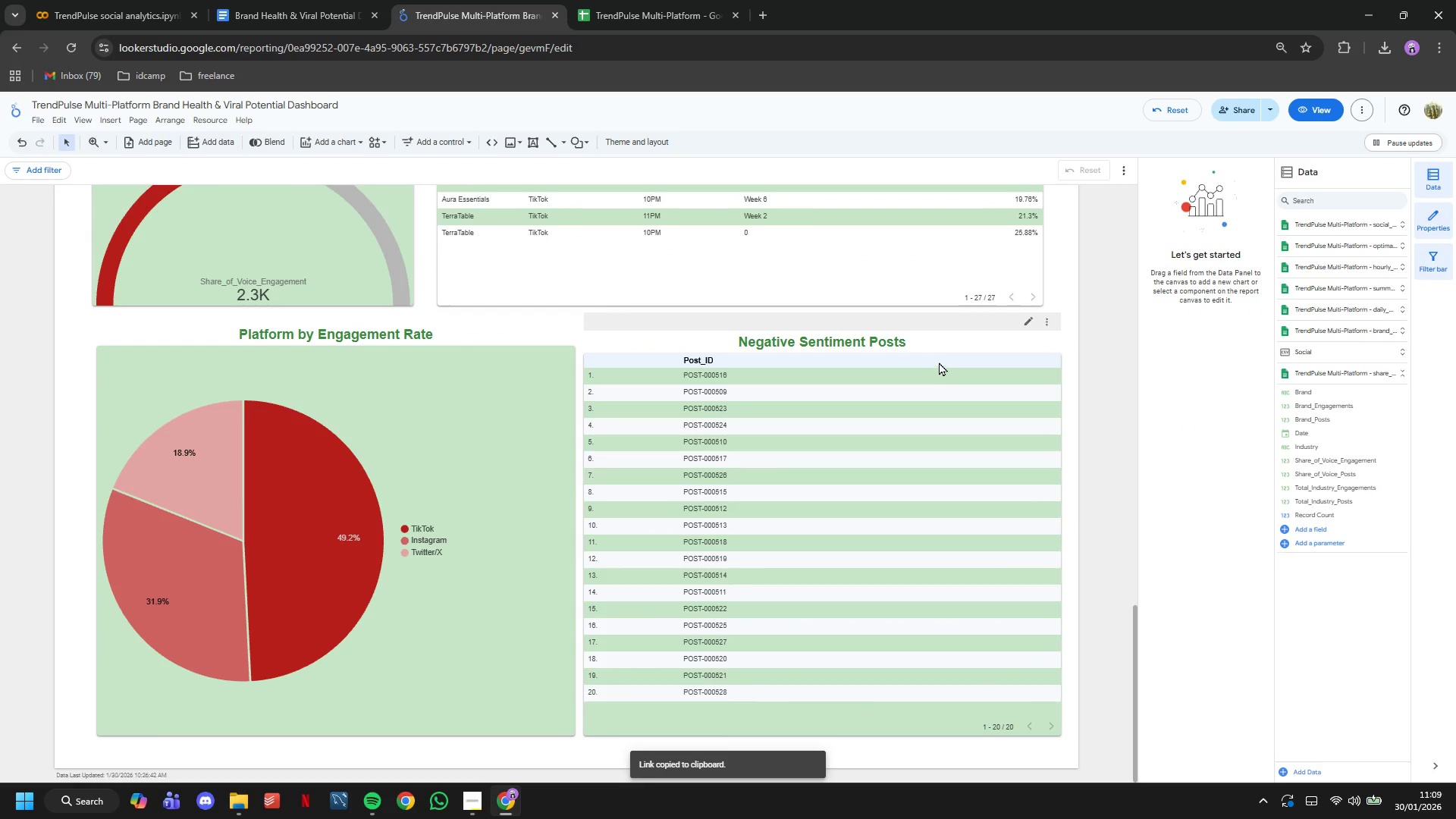 
left_click_drag(start_coordinate=[937, 355], to_coordinate=[936, 349])
 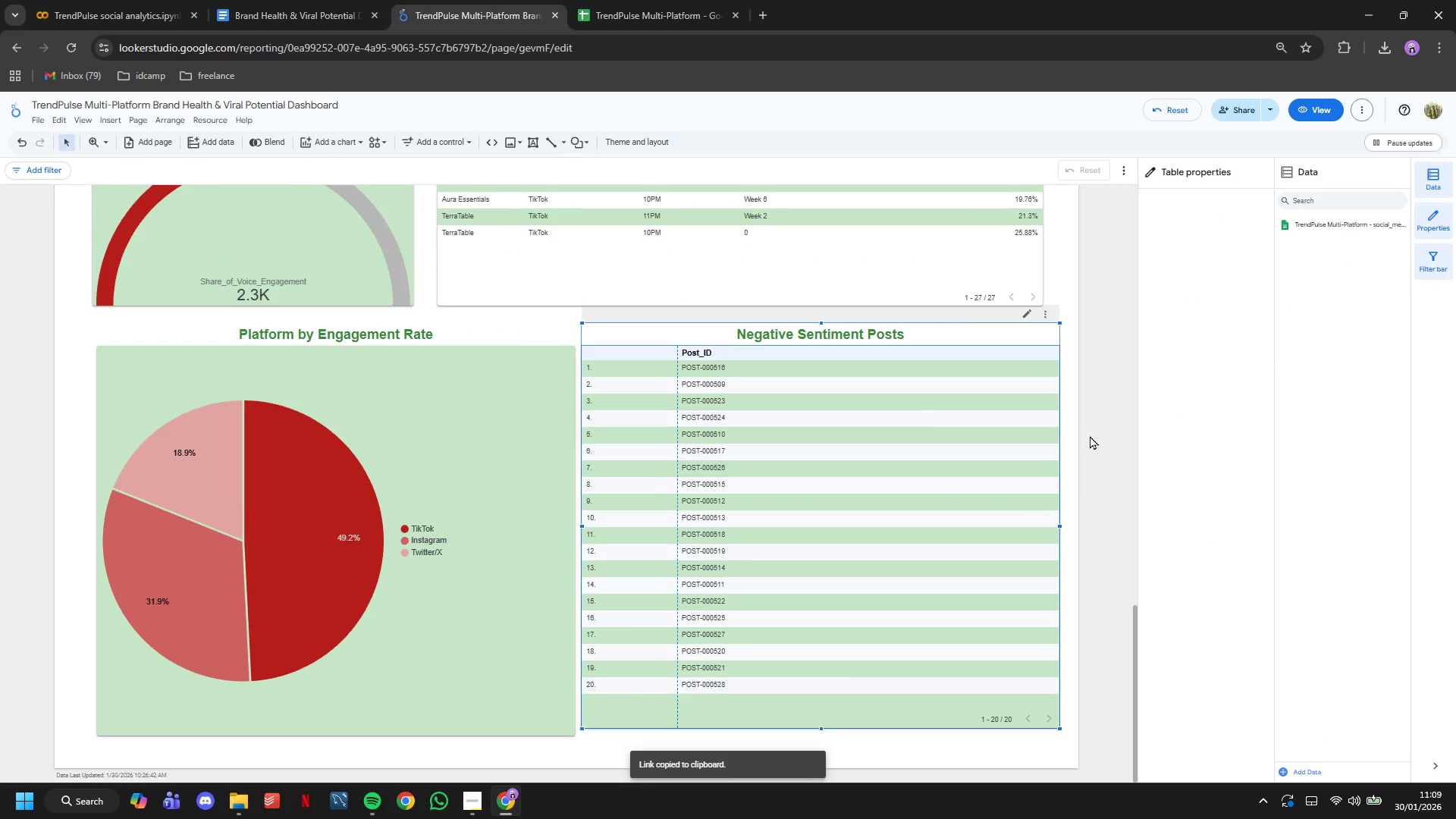 
left_click([1090, 435])
 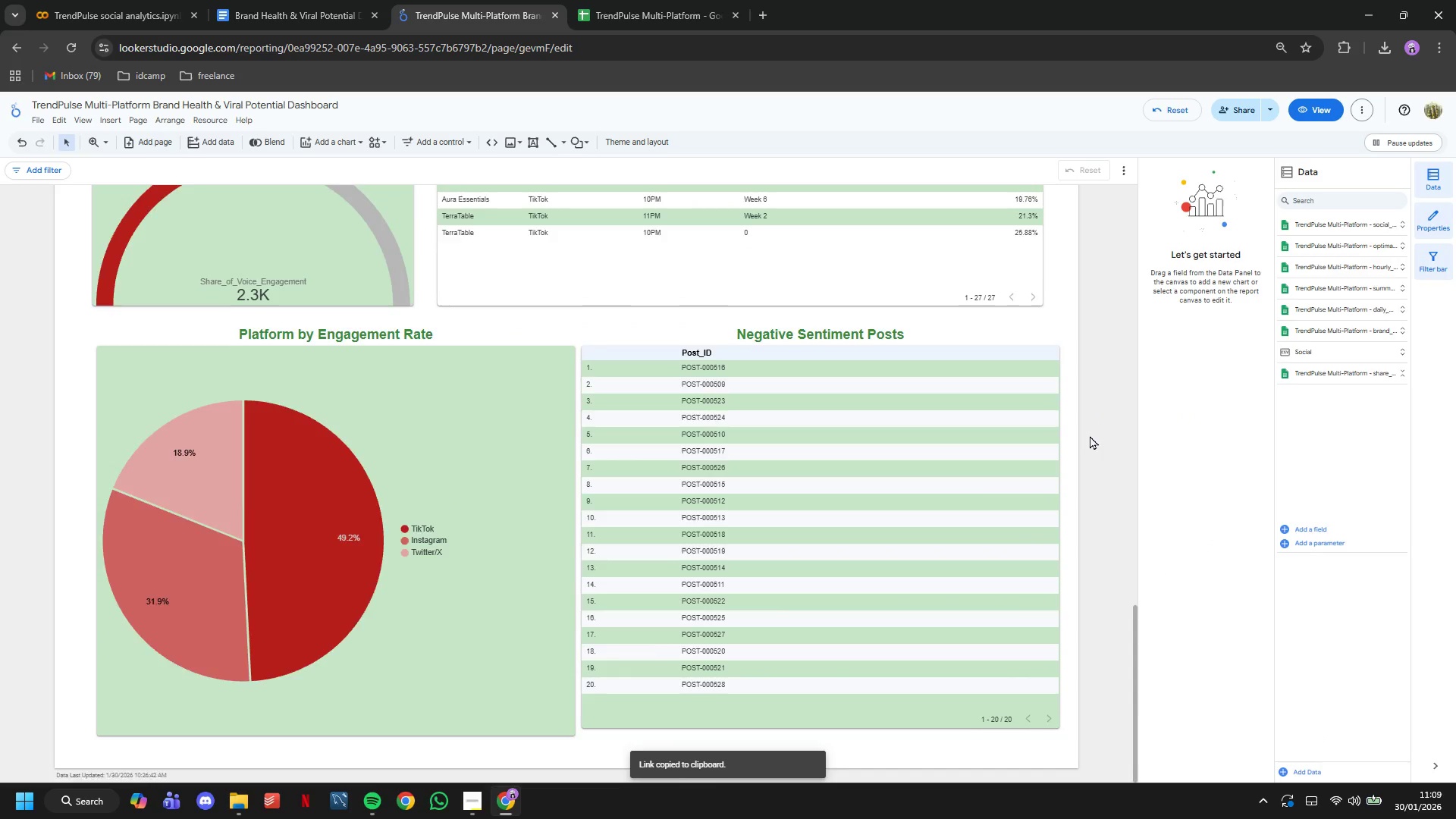 
scroll: coordinate [1090, 435], scroll_direction: up, amount: 14.0
 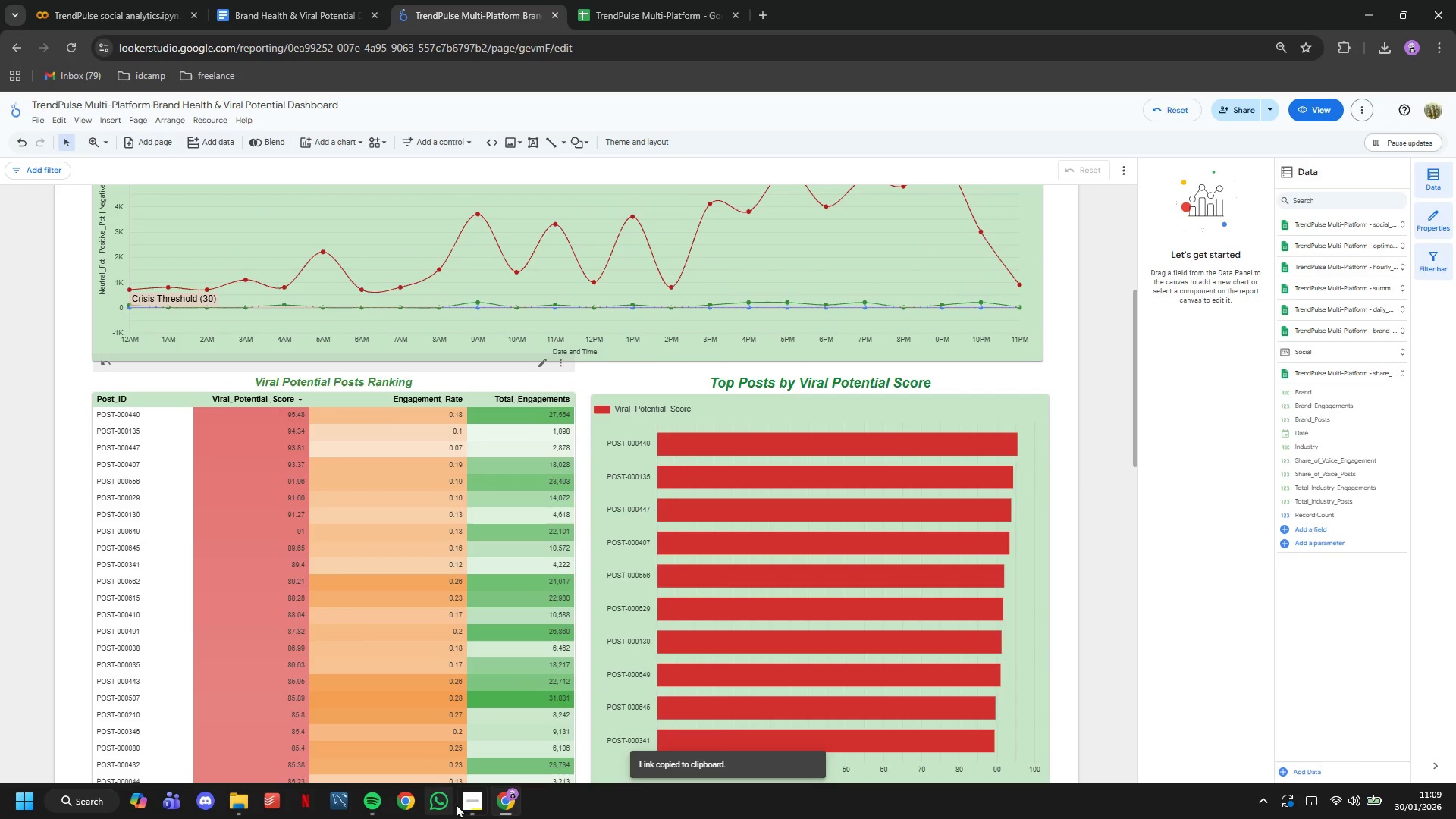 
left_click([463, 802])